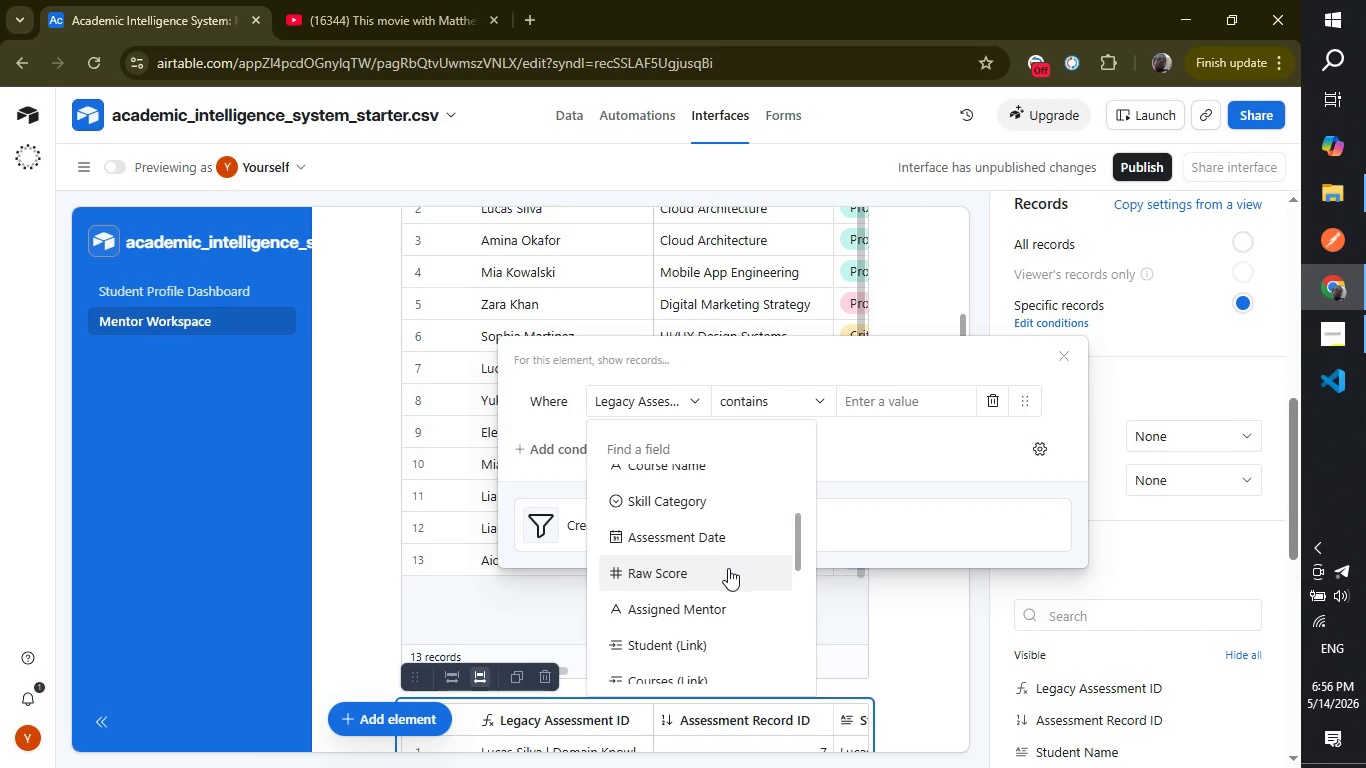 
left_click([728, 568])
 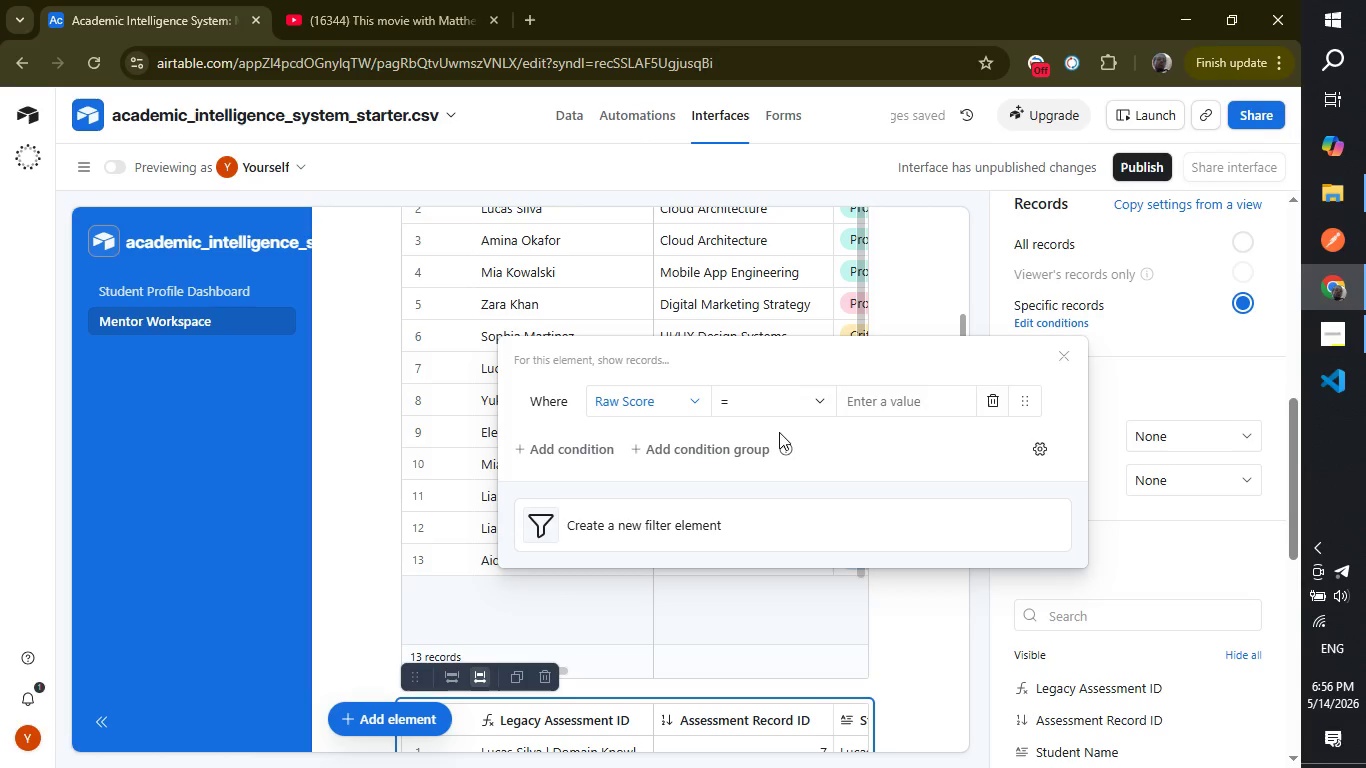 
left_click([779, 393])
 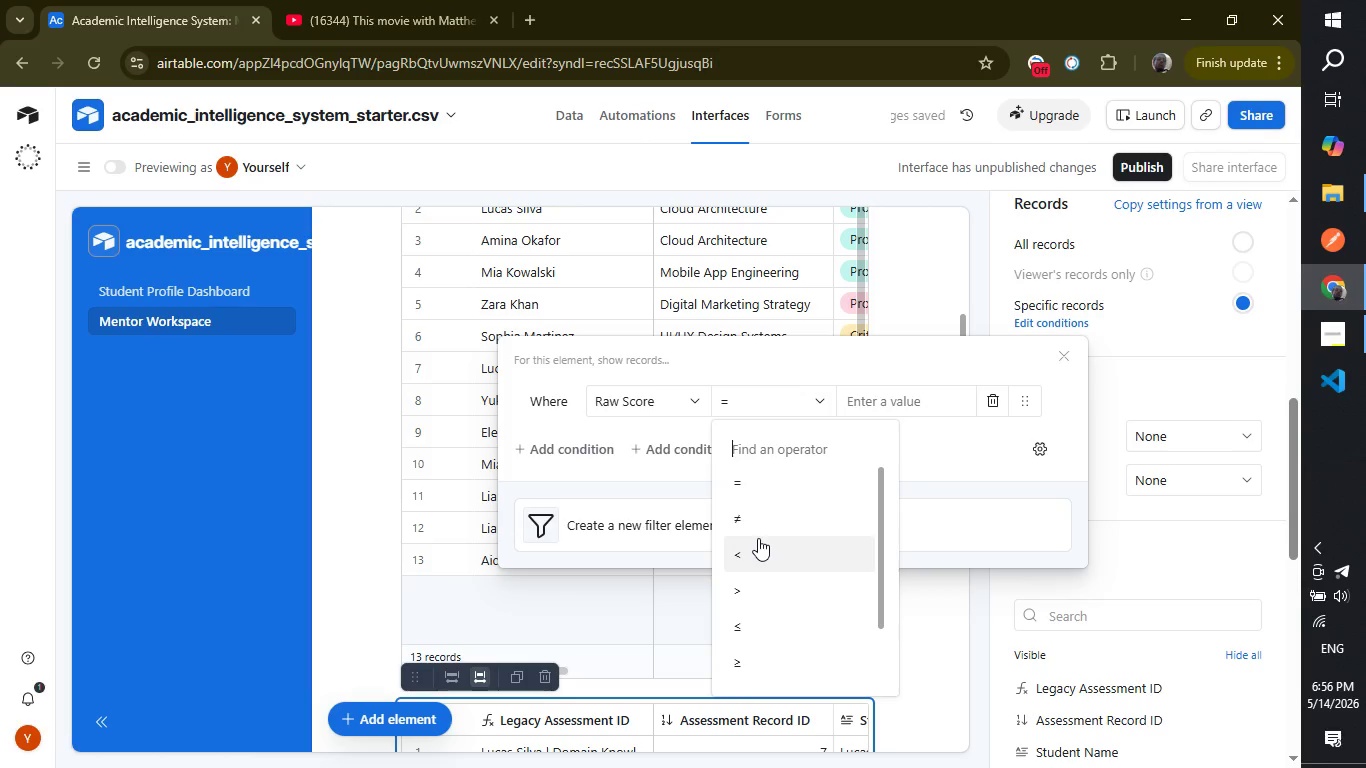 
left_click([758, 552])
 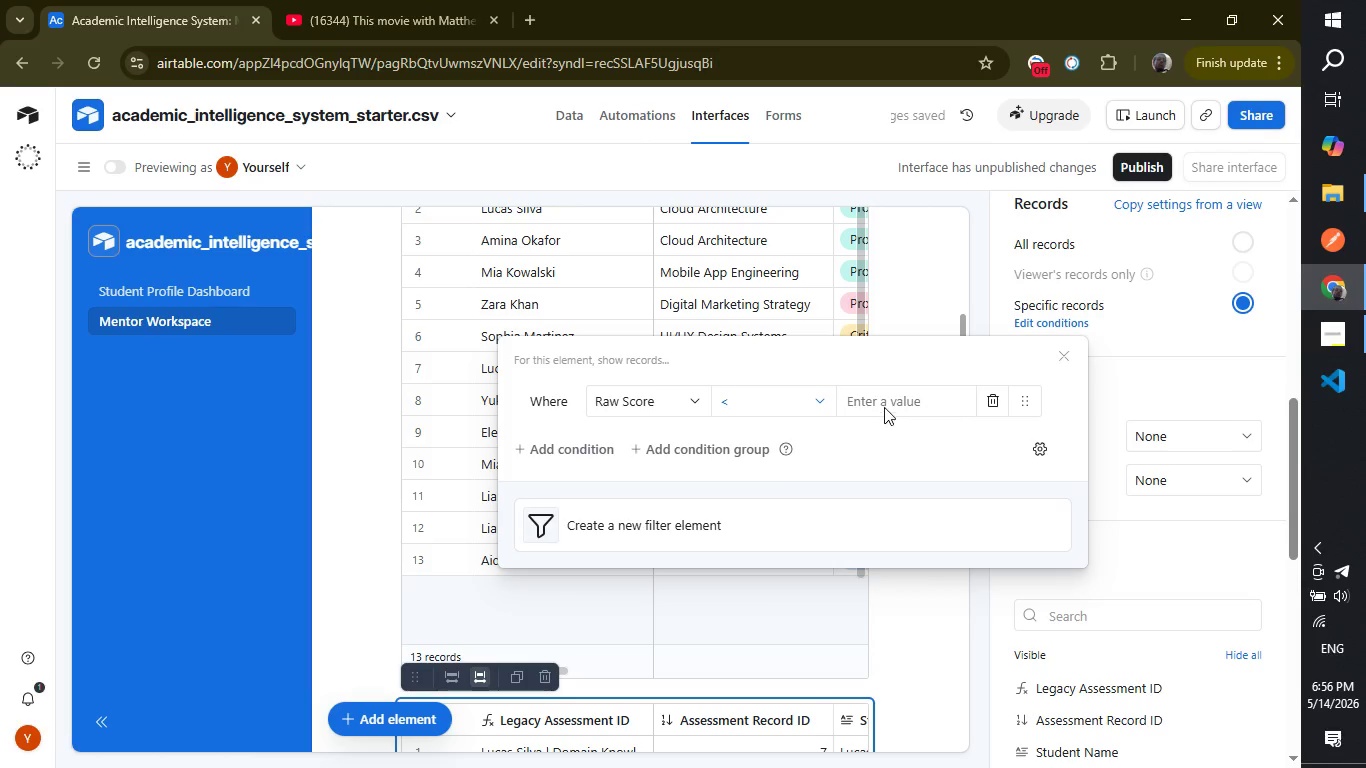 
left_click([885, 406])
 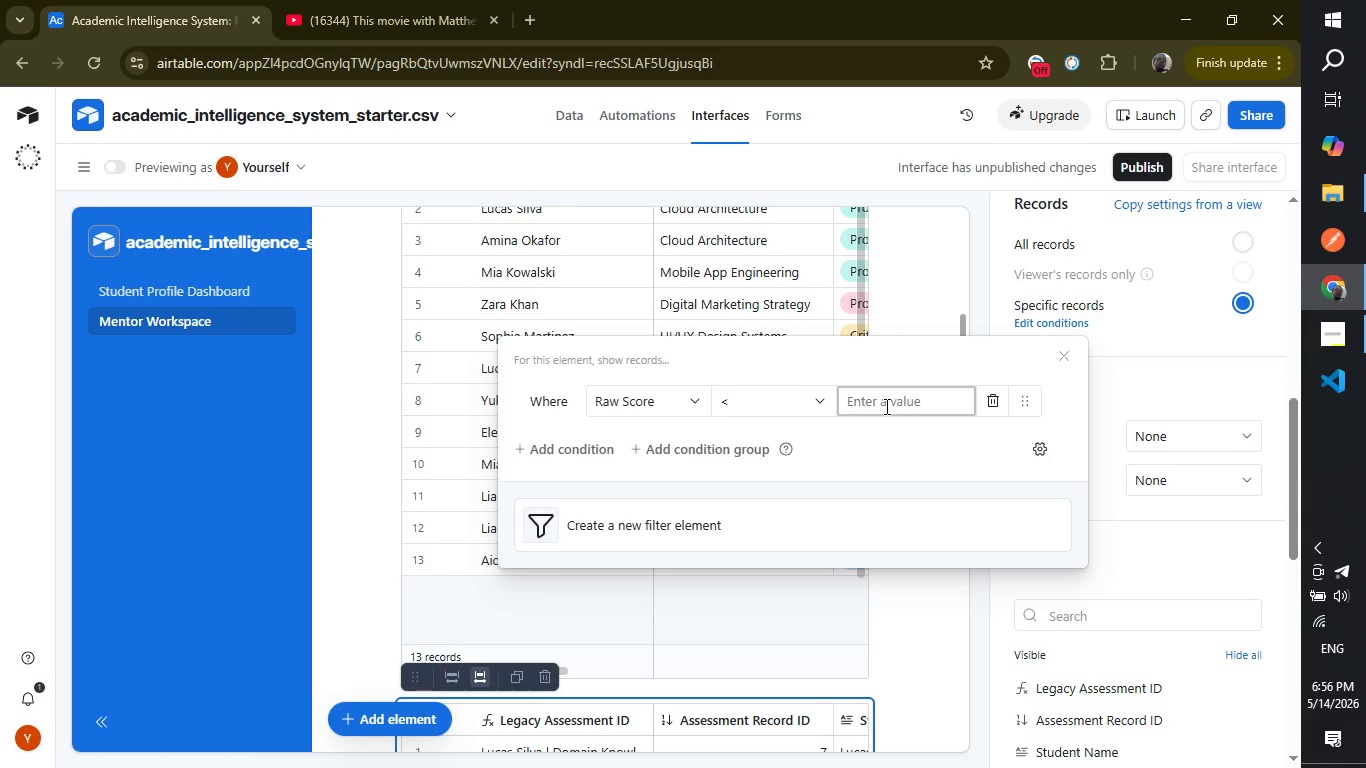 
wait(10.97)
 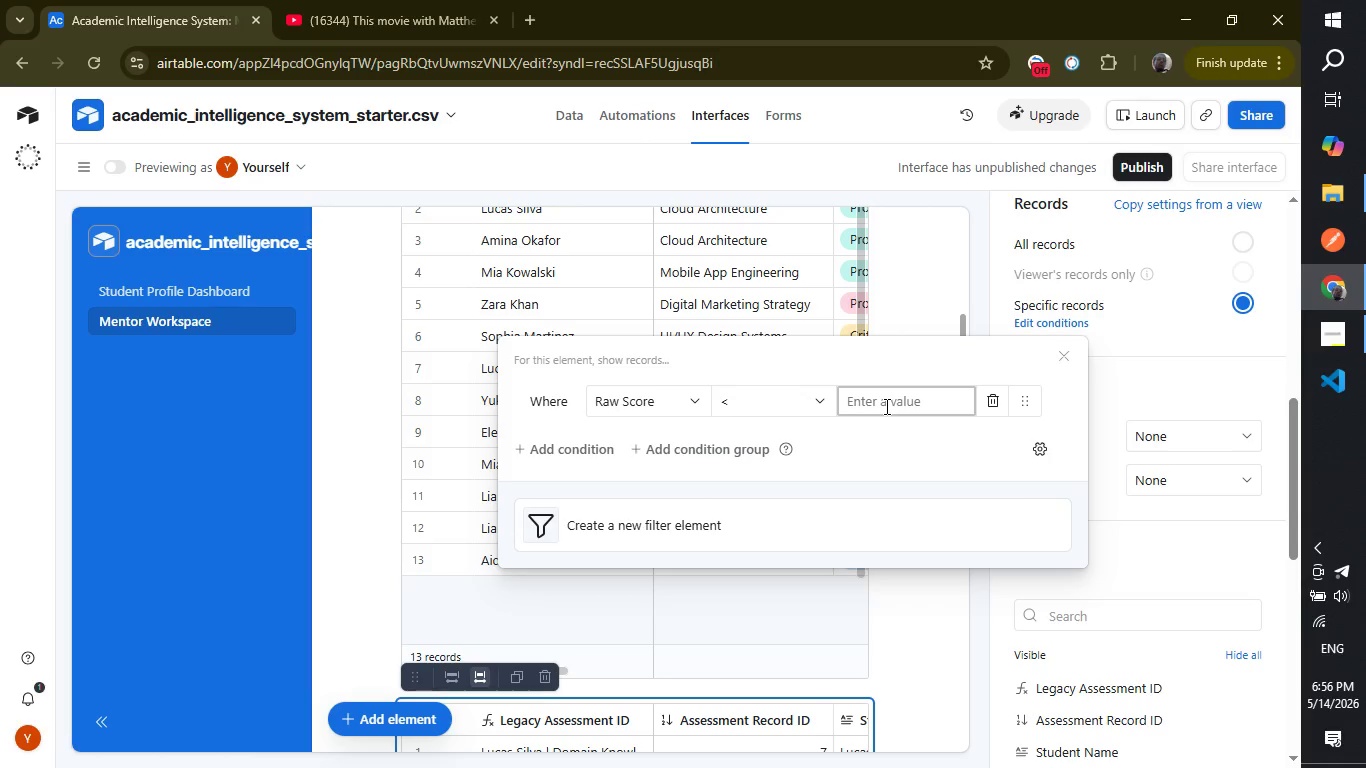 
type(60)
 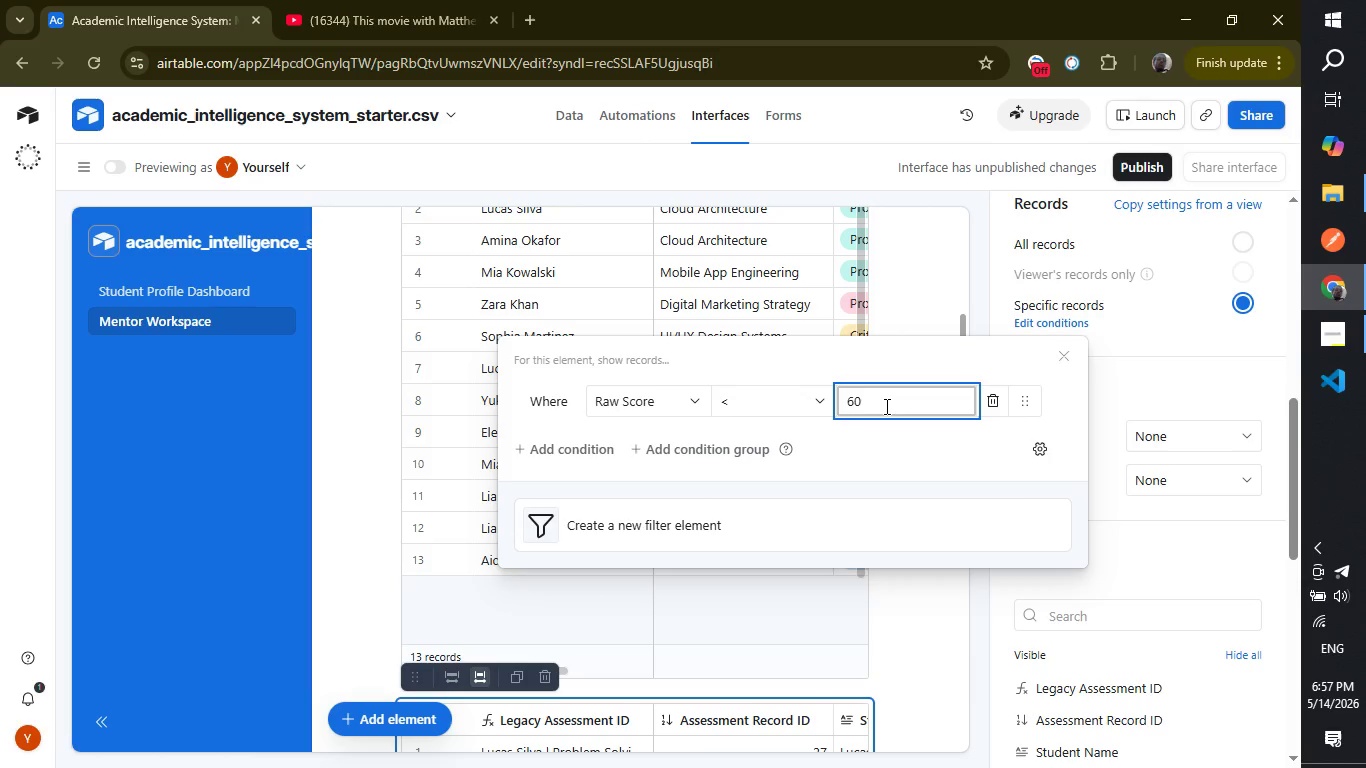 
wait(13.09)
 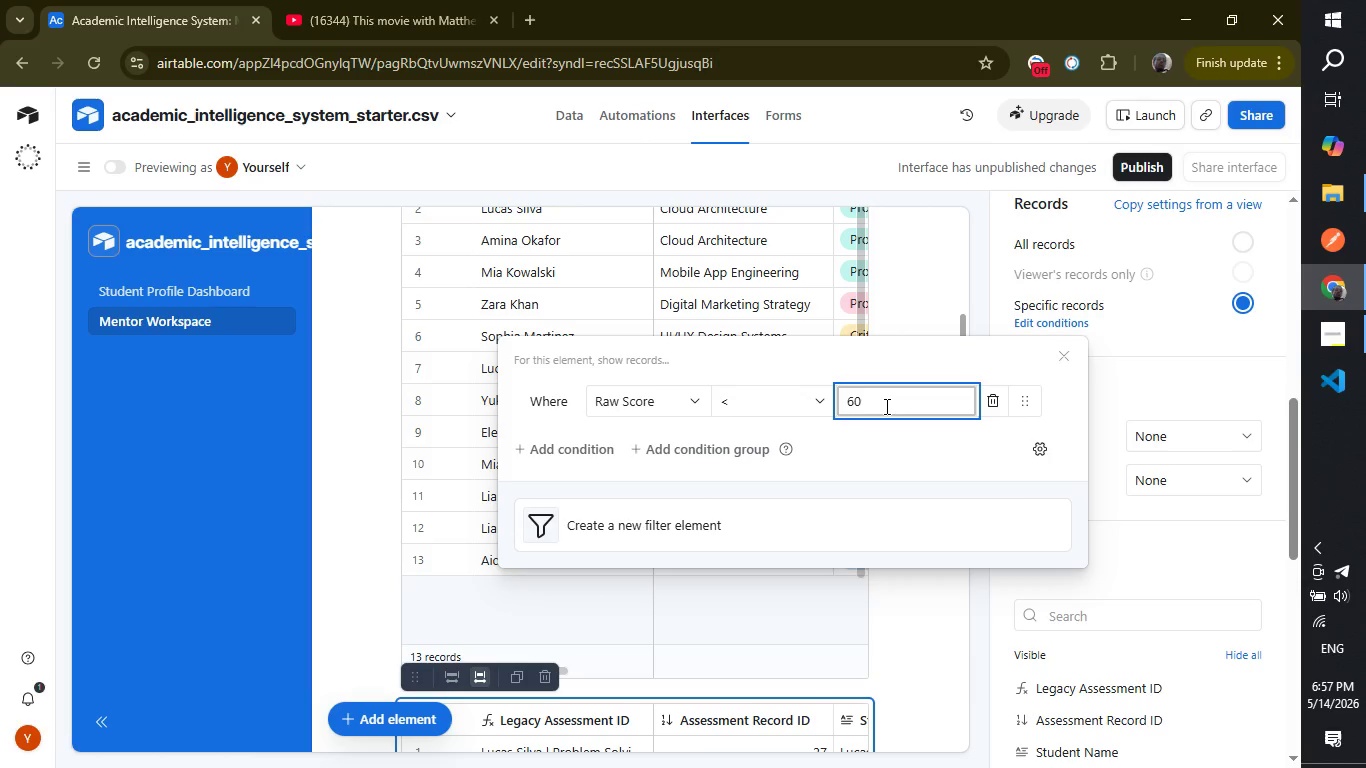 
left_click([925, 604])
 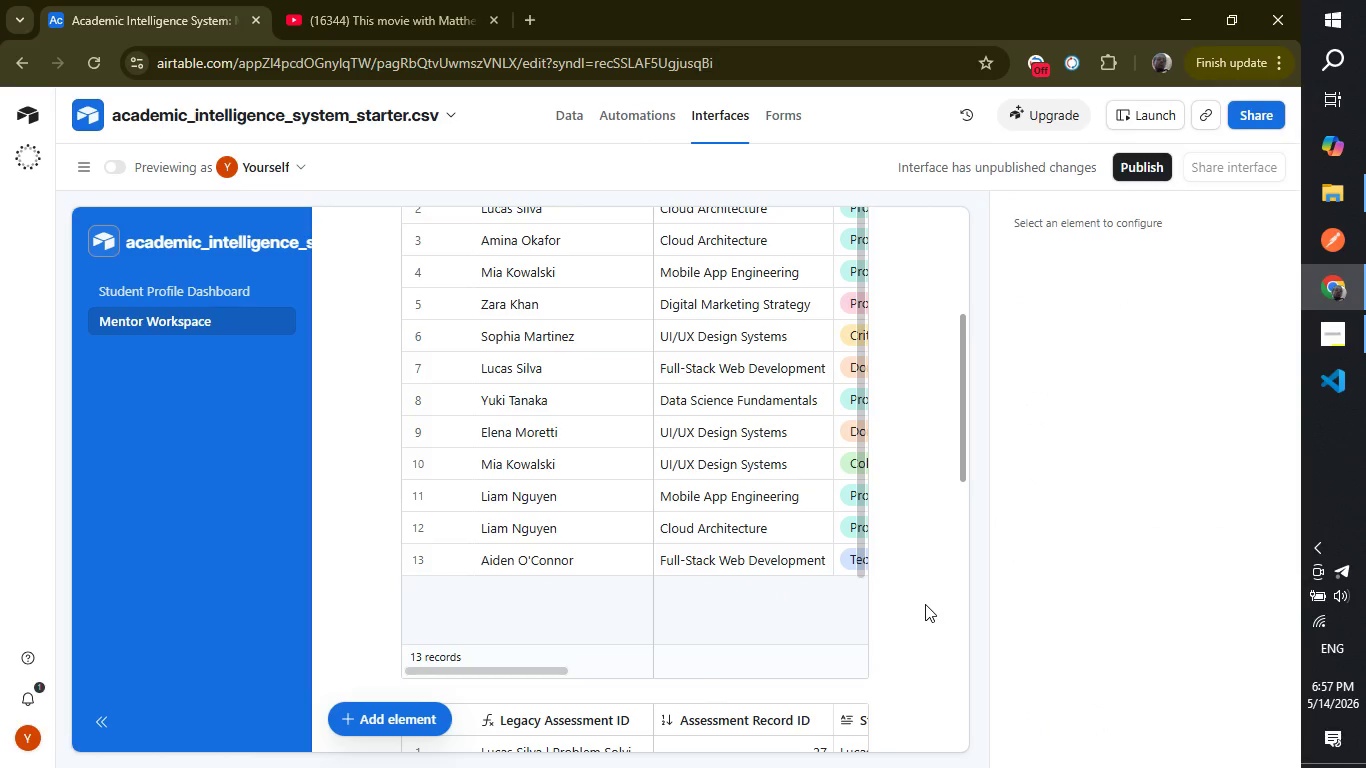 
wait(23.22)
 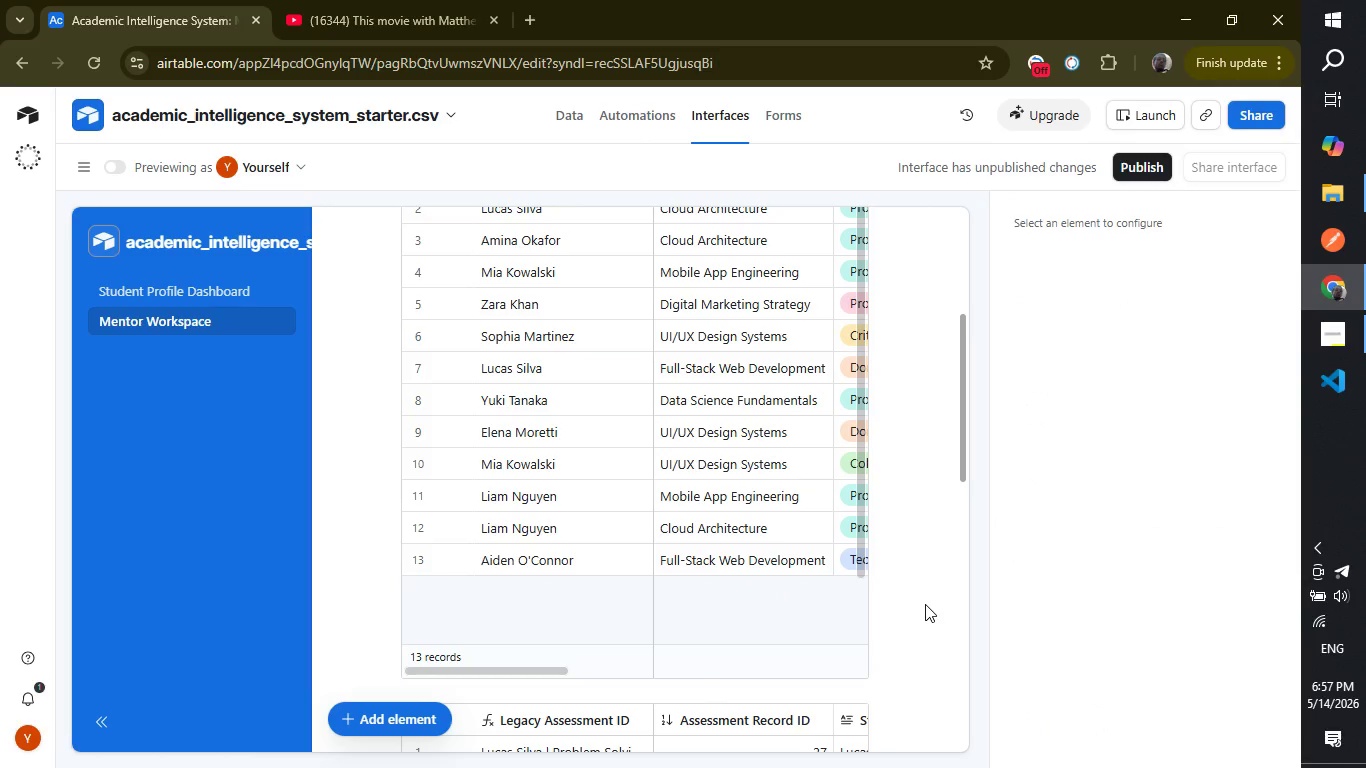 
left_click_drag(start_coordinate=[961, 397], to_coordinate=[962, 511])
 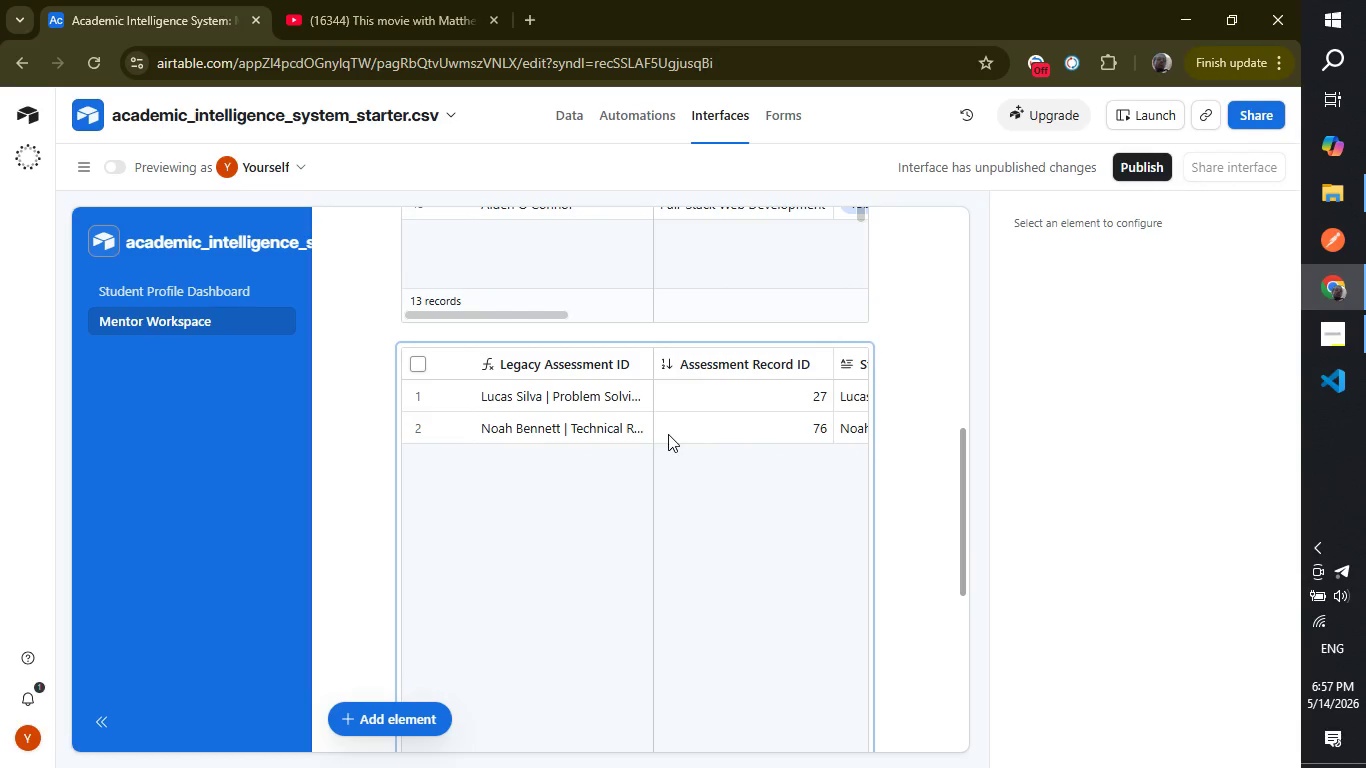 
left_click([668, 434])
 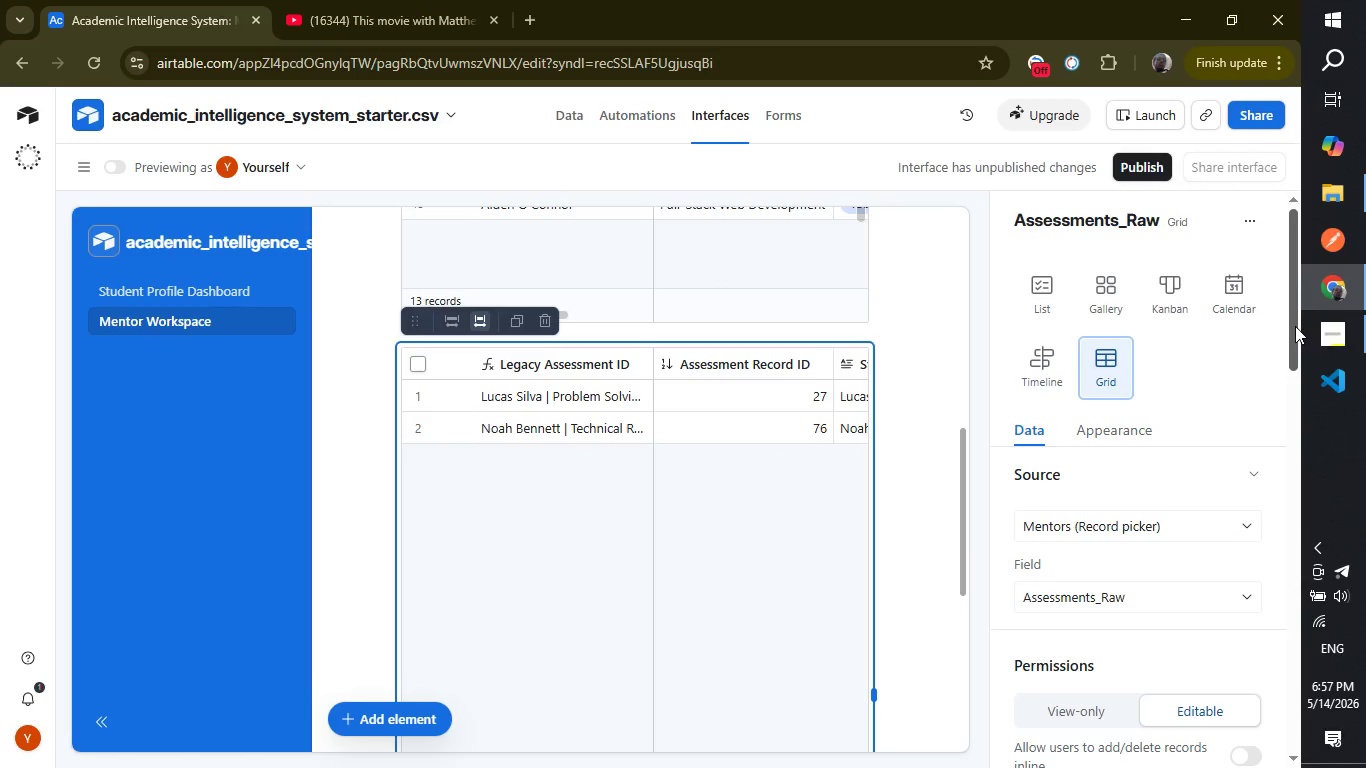 
left_click_drag(start_coordinate=[1295, 326], to_coordinate=[1265, 616])
 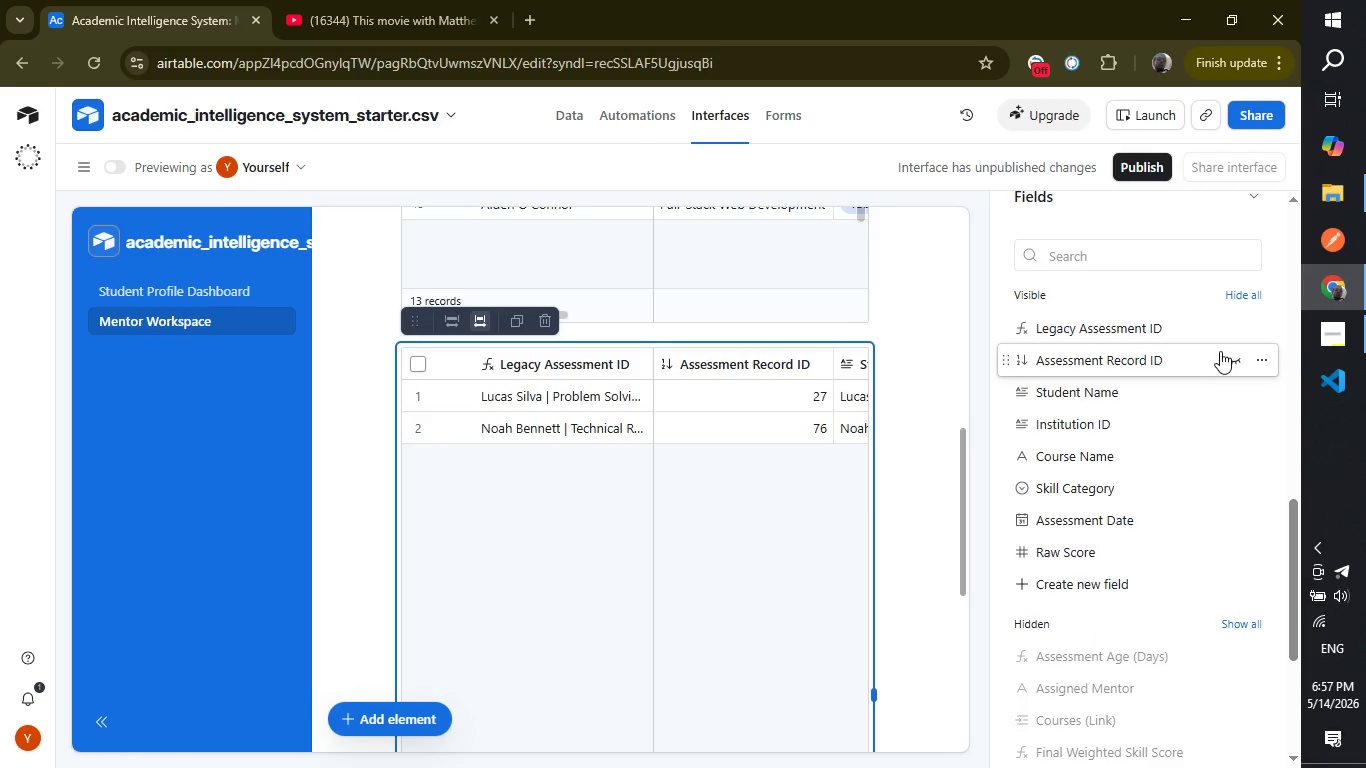 
left_click([1227, 356])
 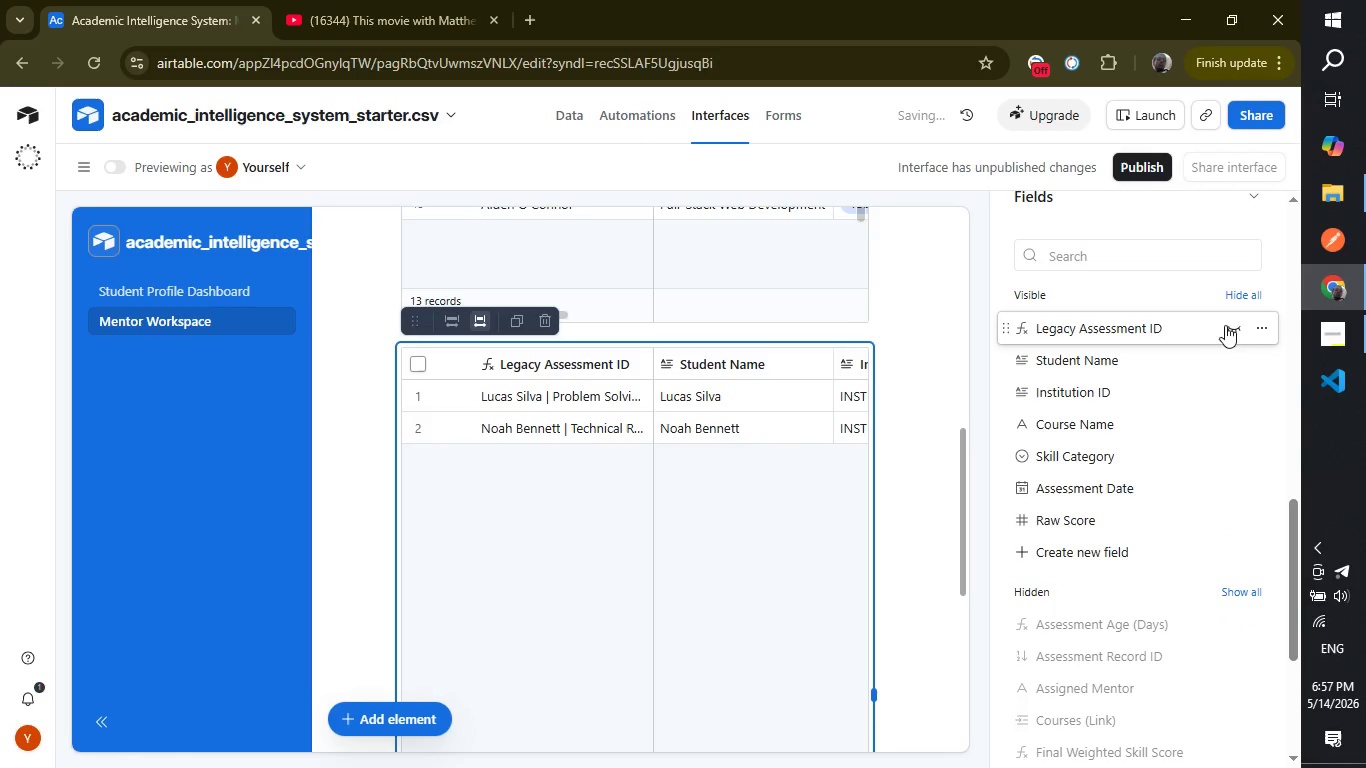 
left_click([1227, 325])
 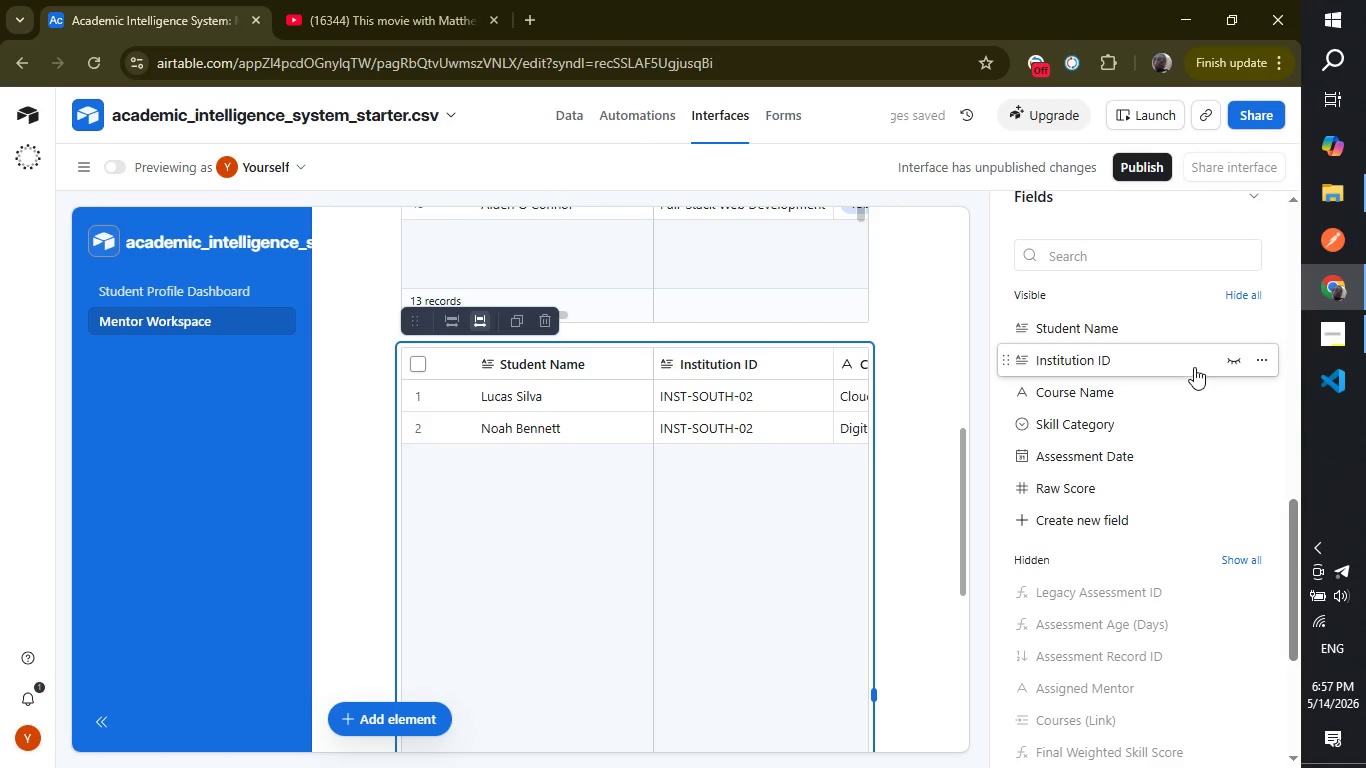 
wait(7.24)
 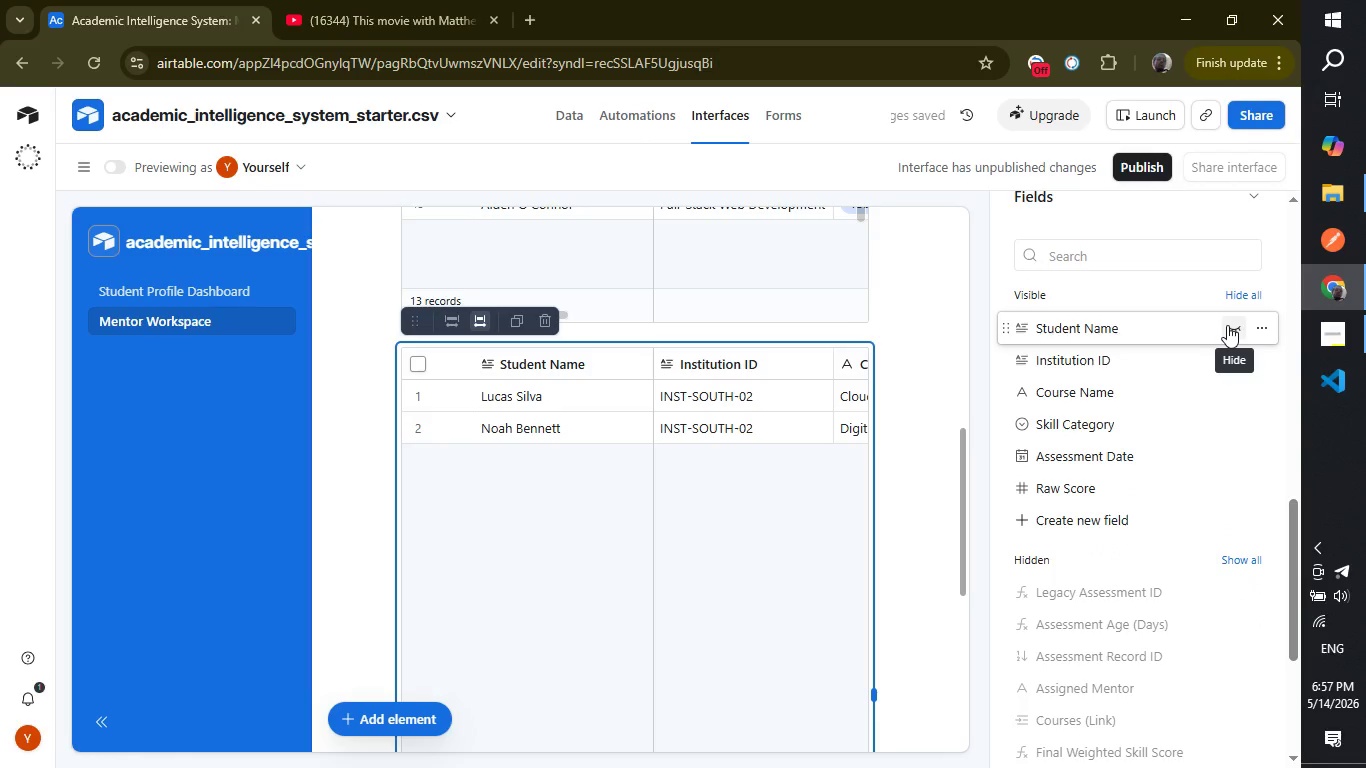 
left_click([1239, 353])
 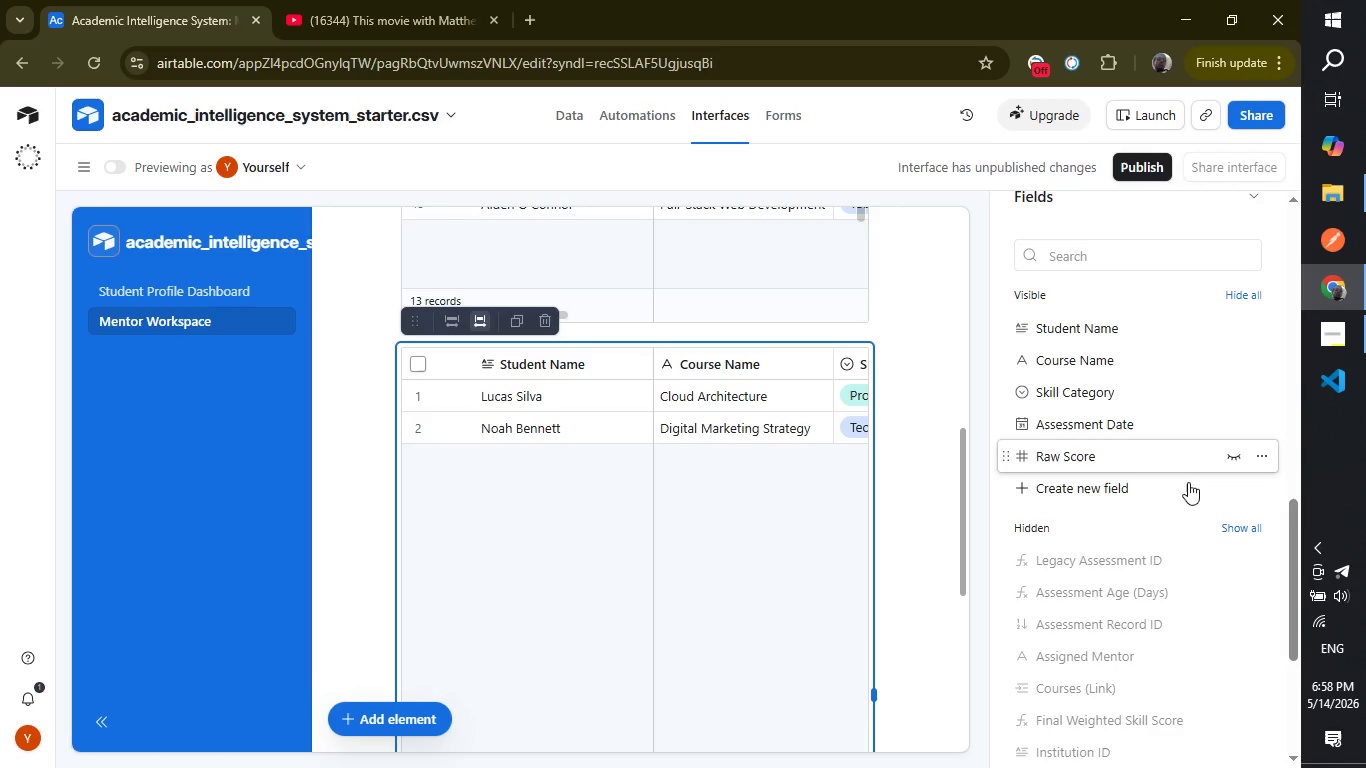 
wait(15.94)
 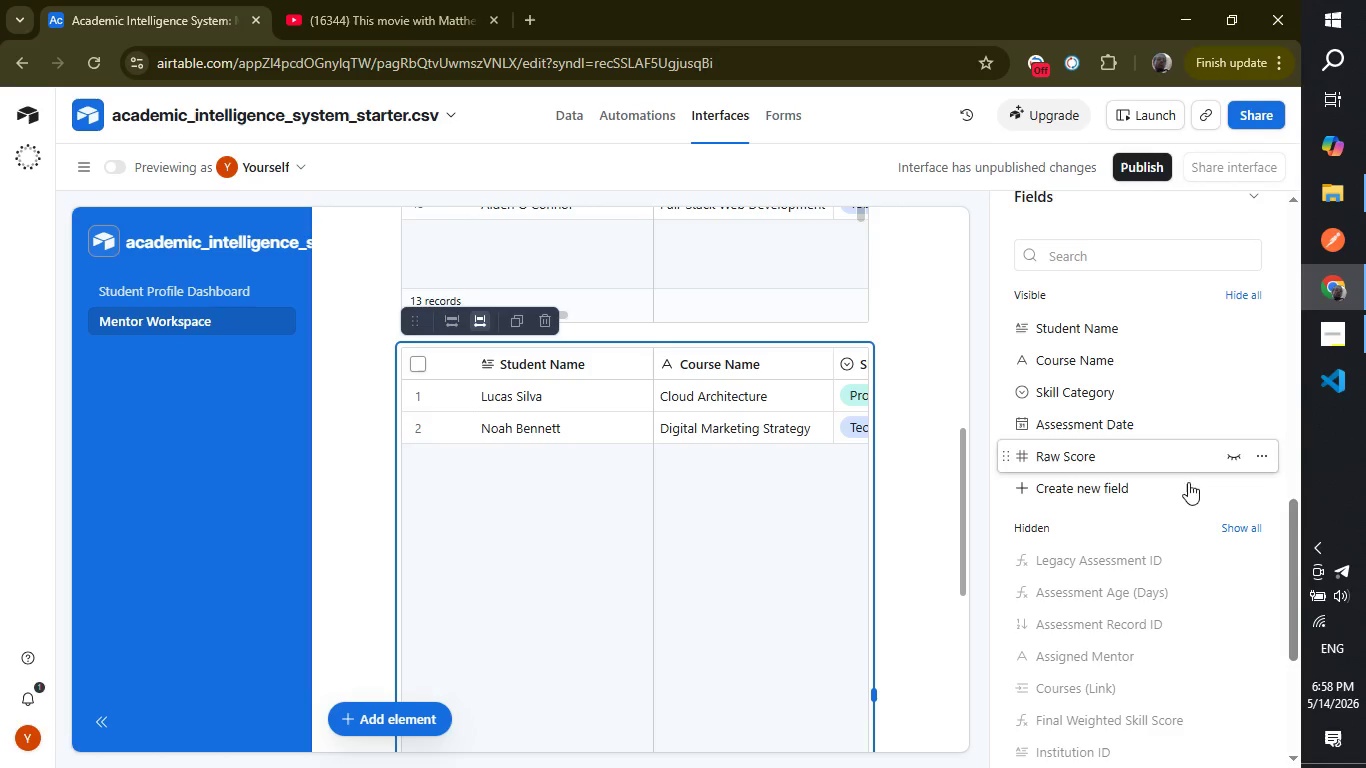 
left_click([694, 594])
 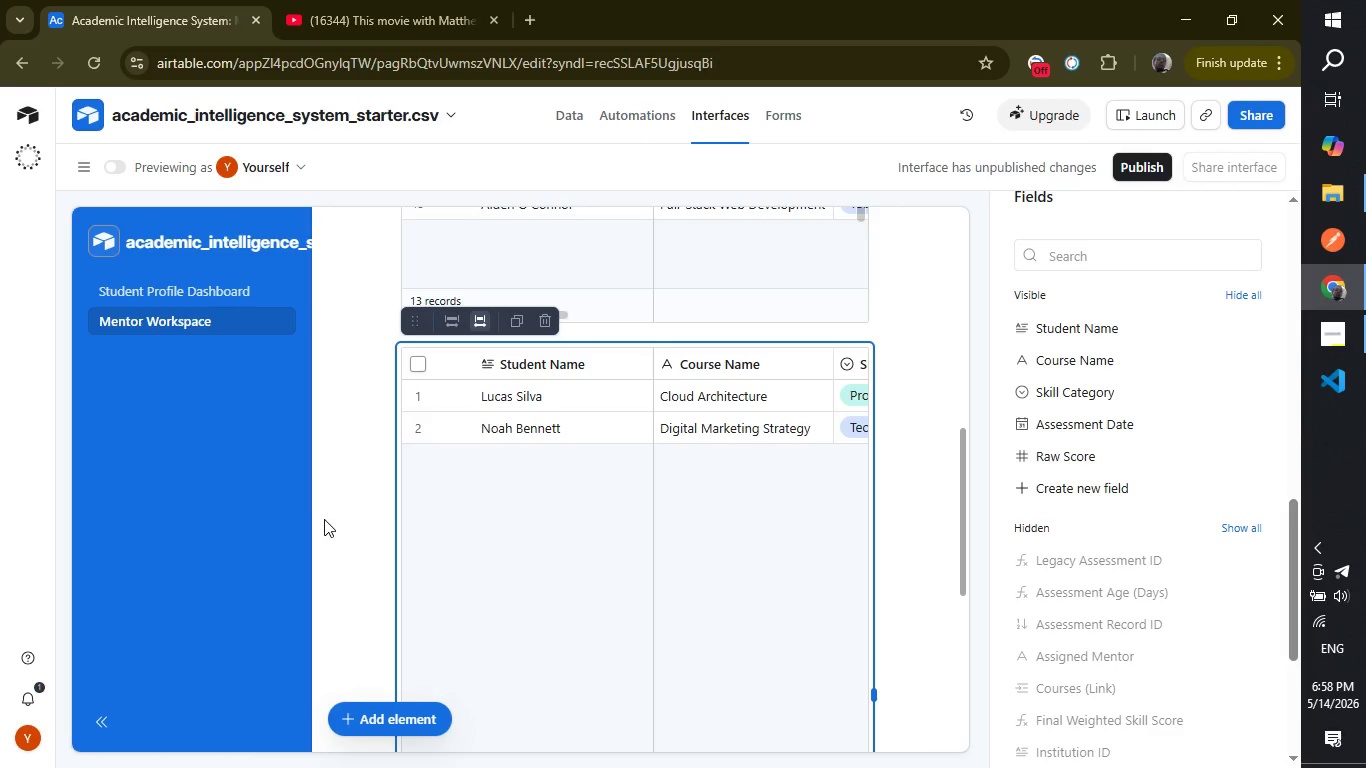 
left_click([327, 519])
 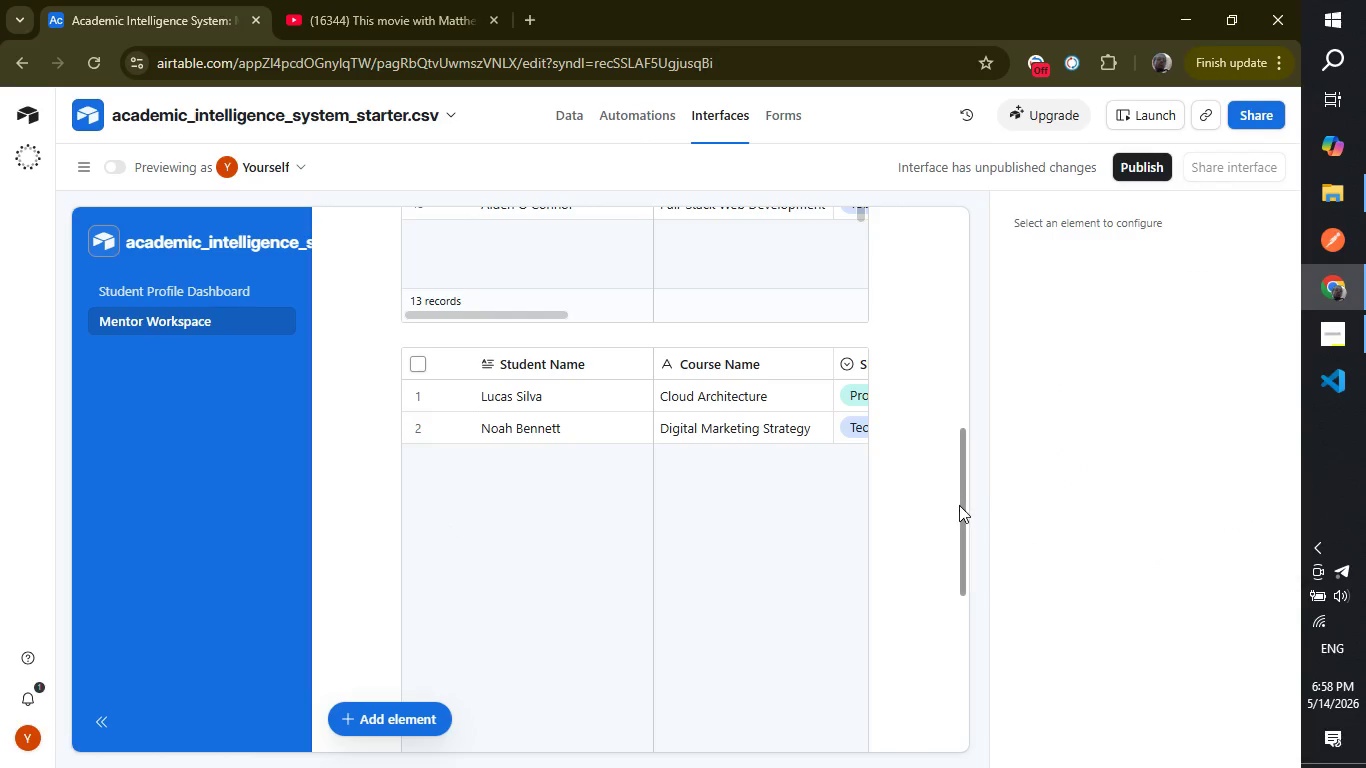 
left_click_drag(start_coordinate=[959, 505], to_coordinate=[935, 658])
 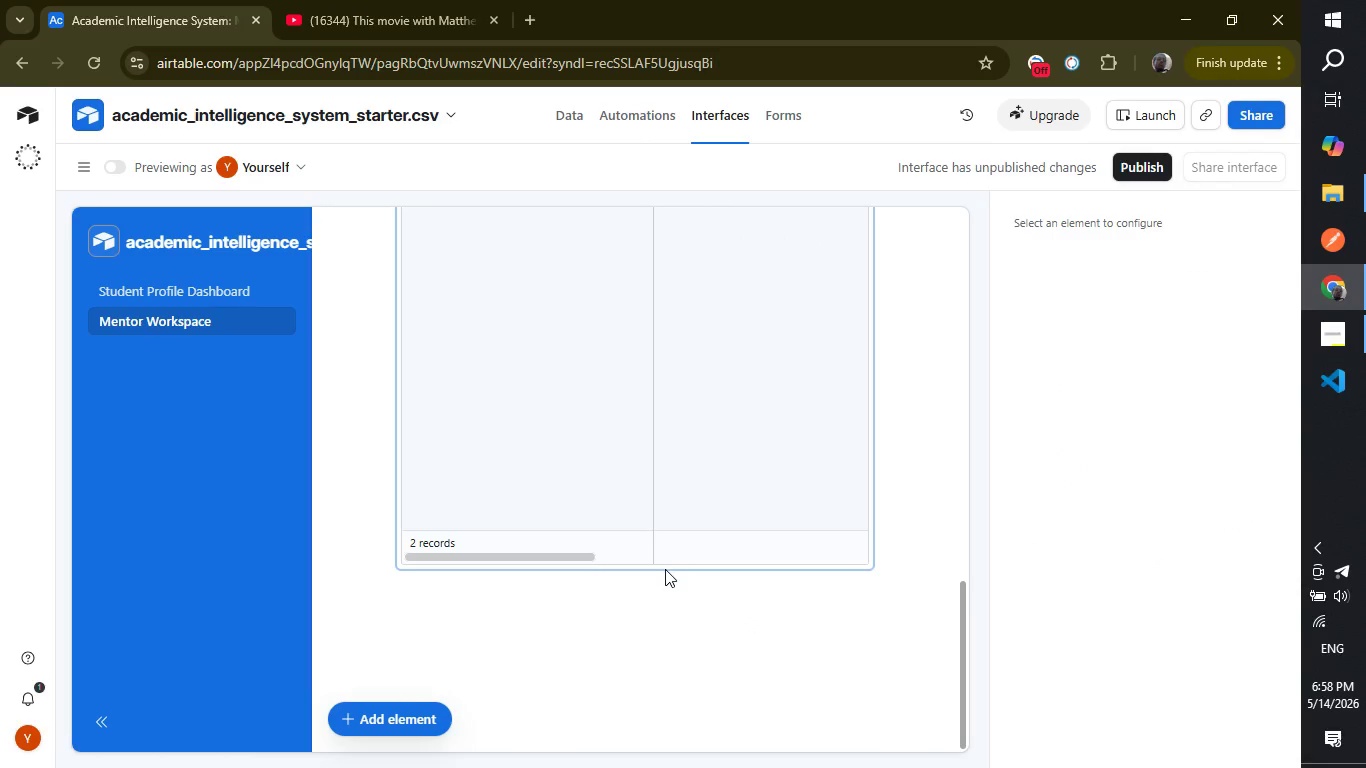 
left_click([647, 552])
 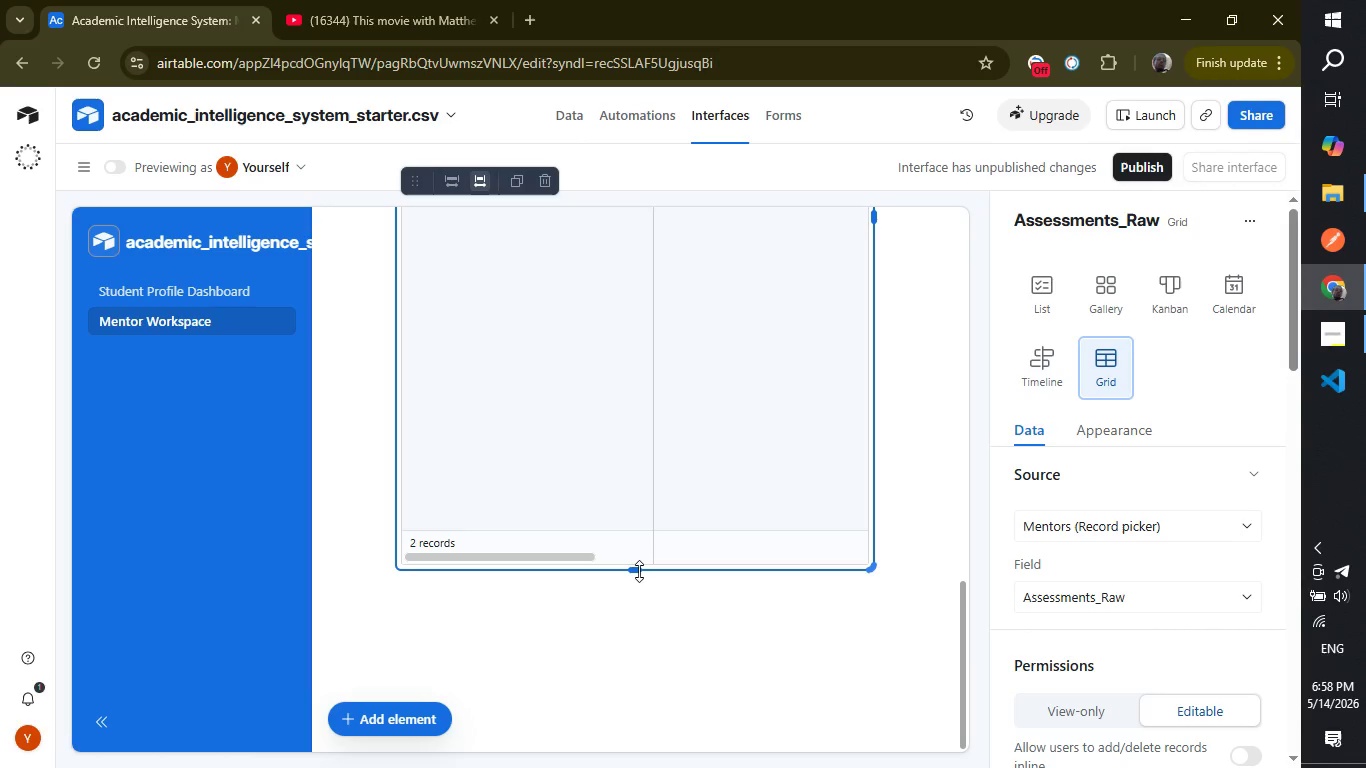 
left_click_drag(start_coordinate=[639, 571], to_coordinate=[652, 457])
 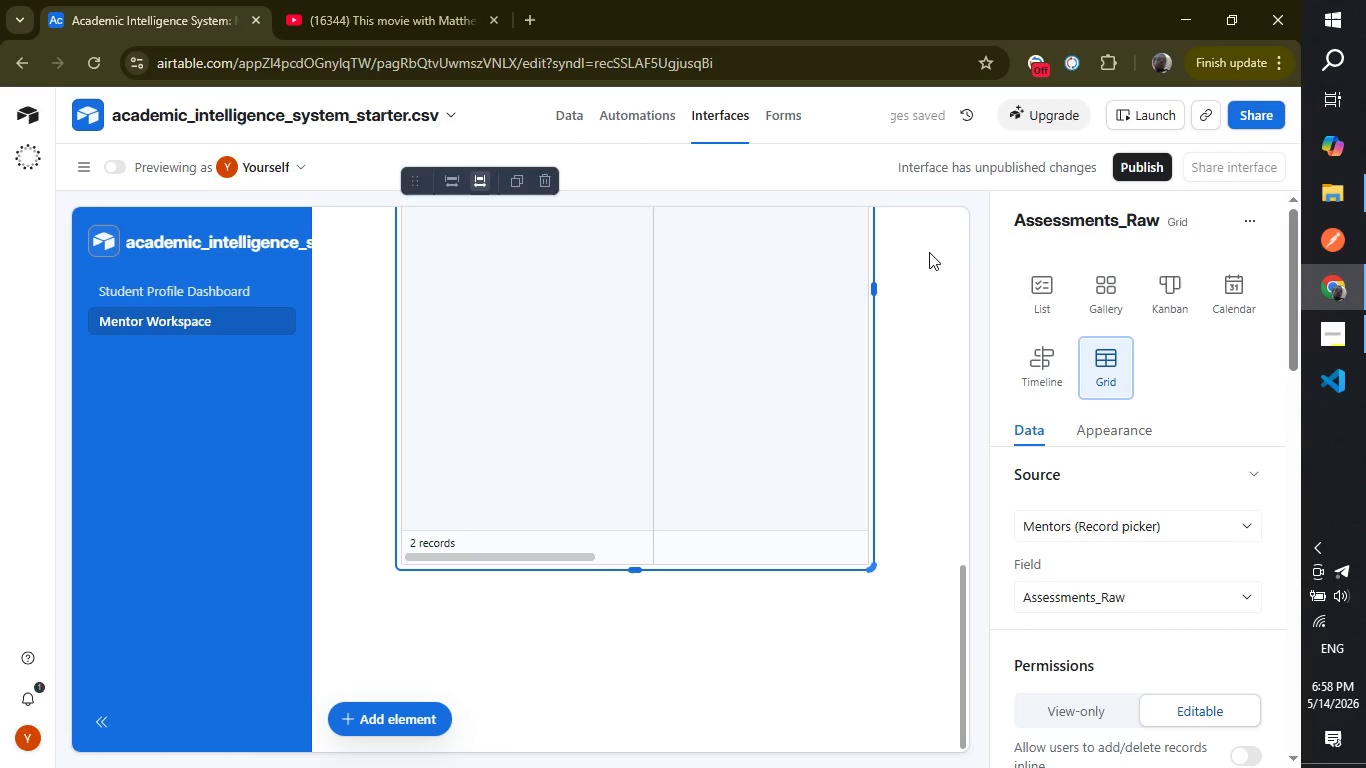 
wait(6.03)
 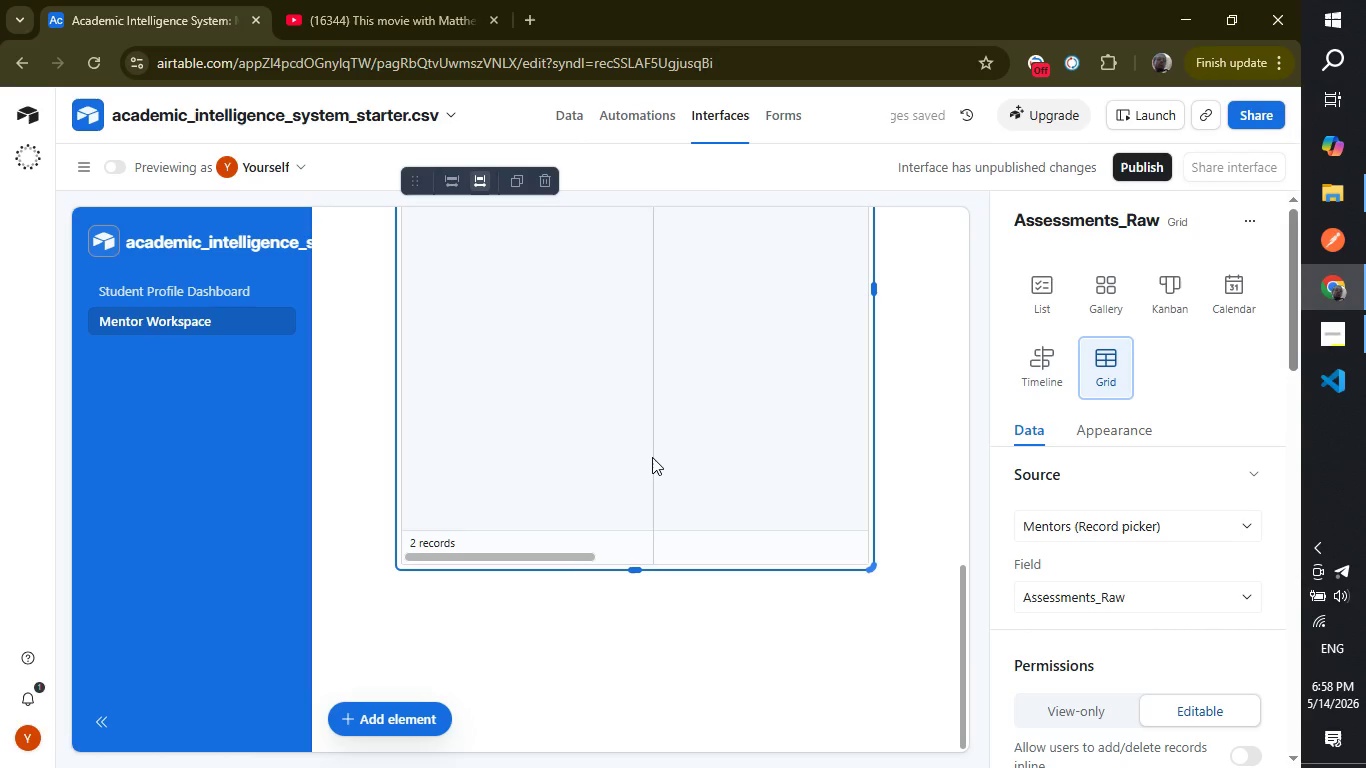 
left_click([1249, 214])
 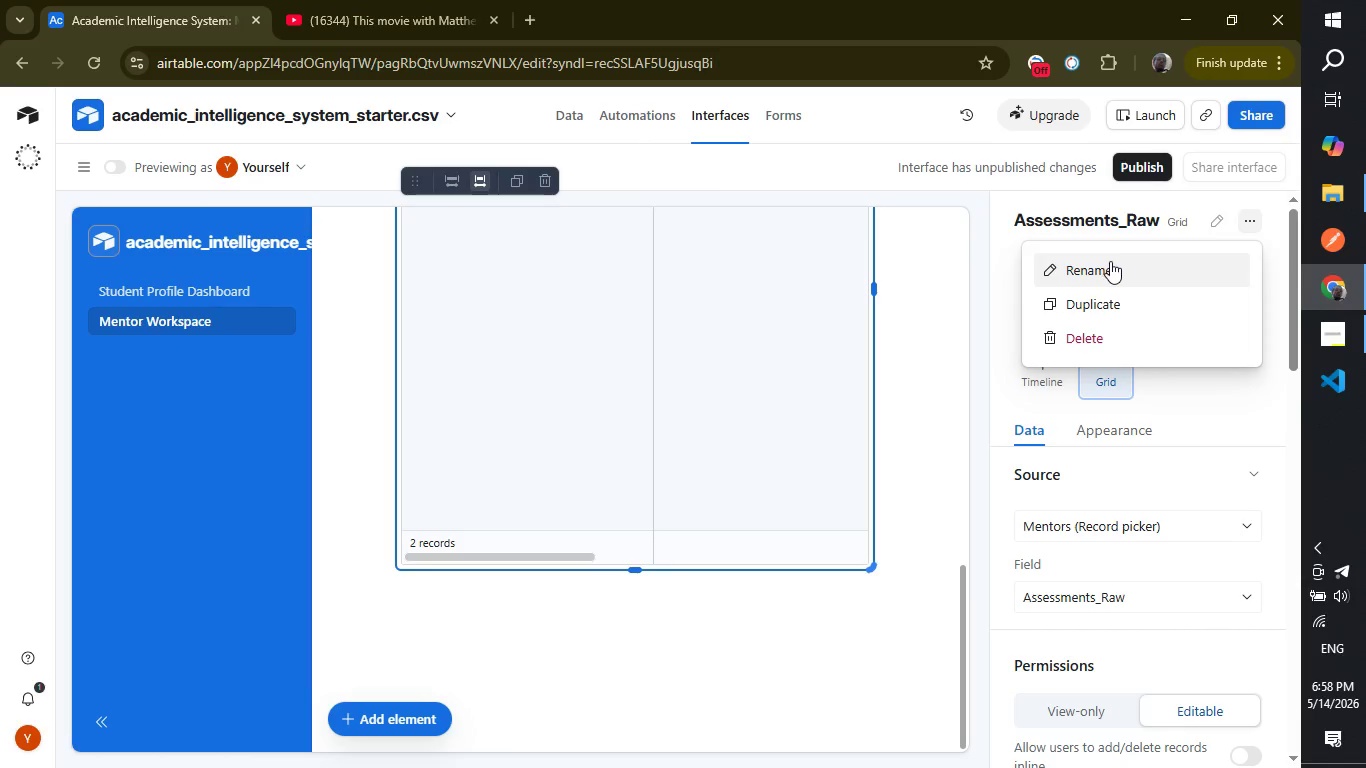 
left_click([1110, 261])
 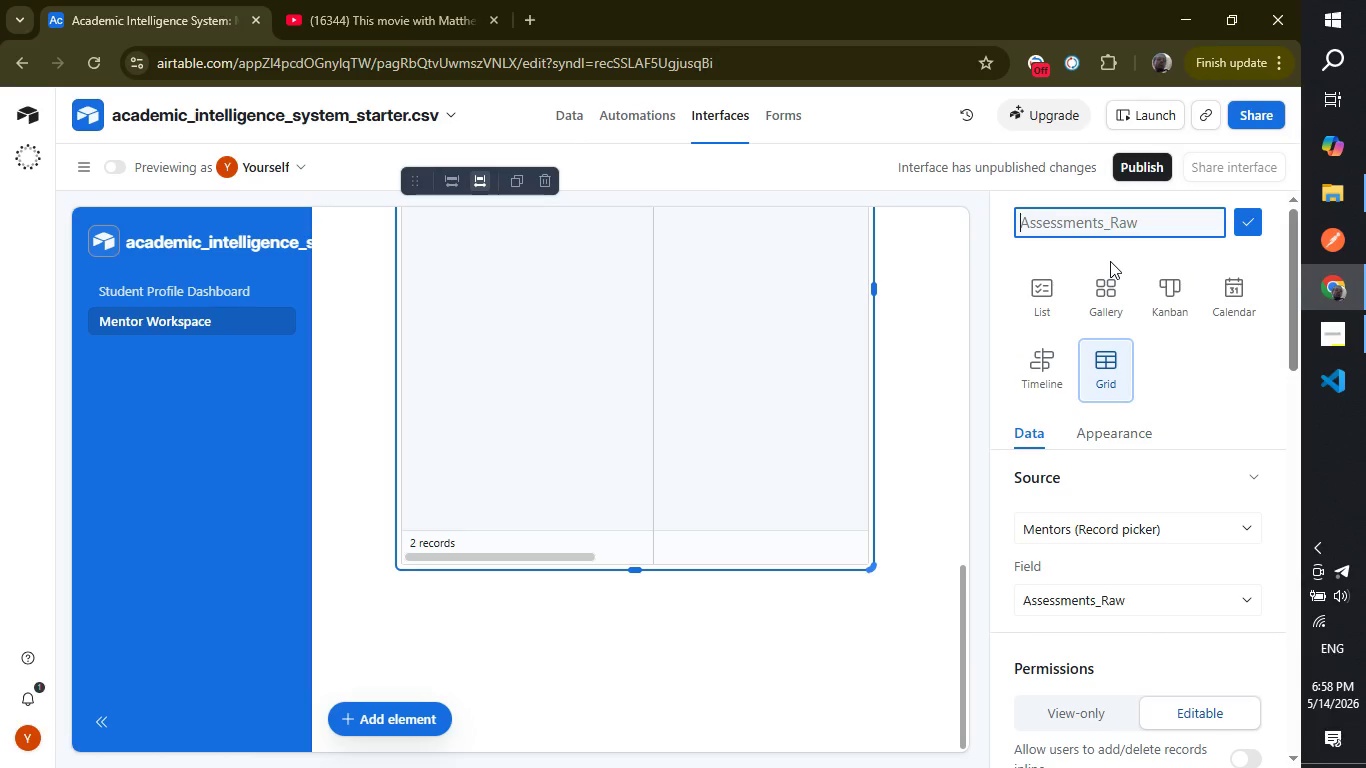 